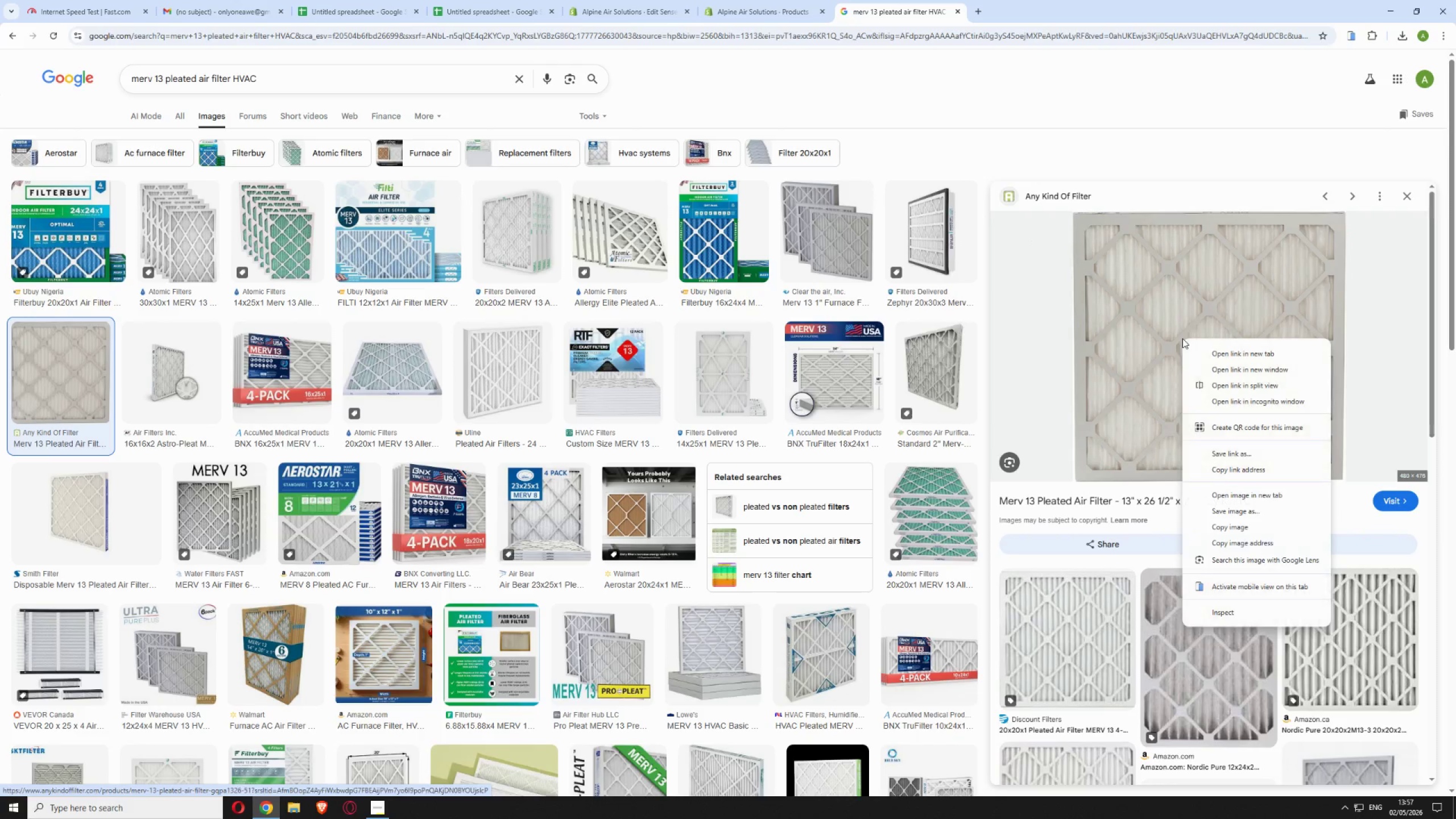 
wait(5.16)
 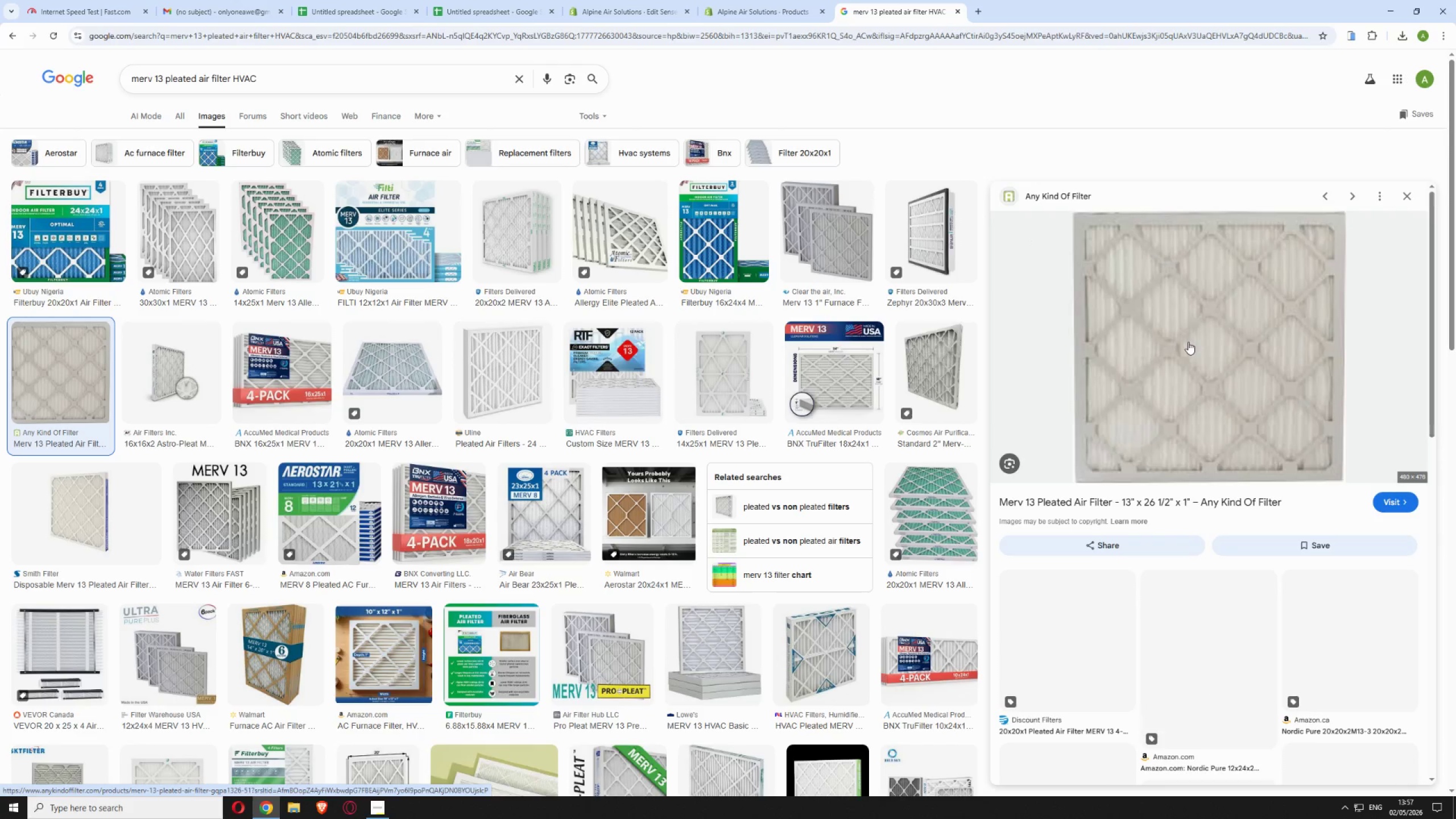 
left_click([1223, 510])
 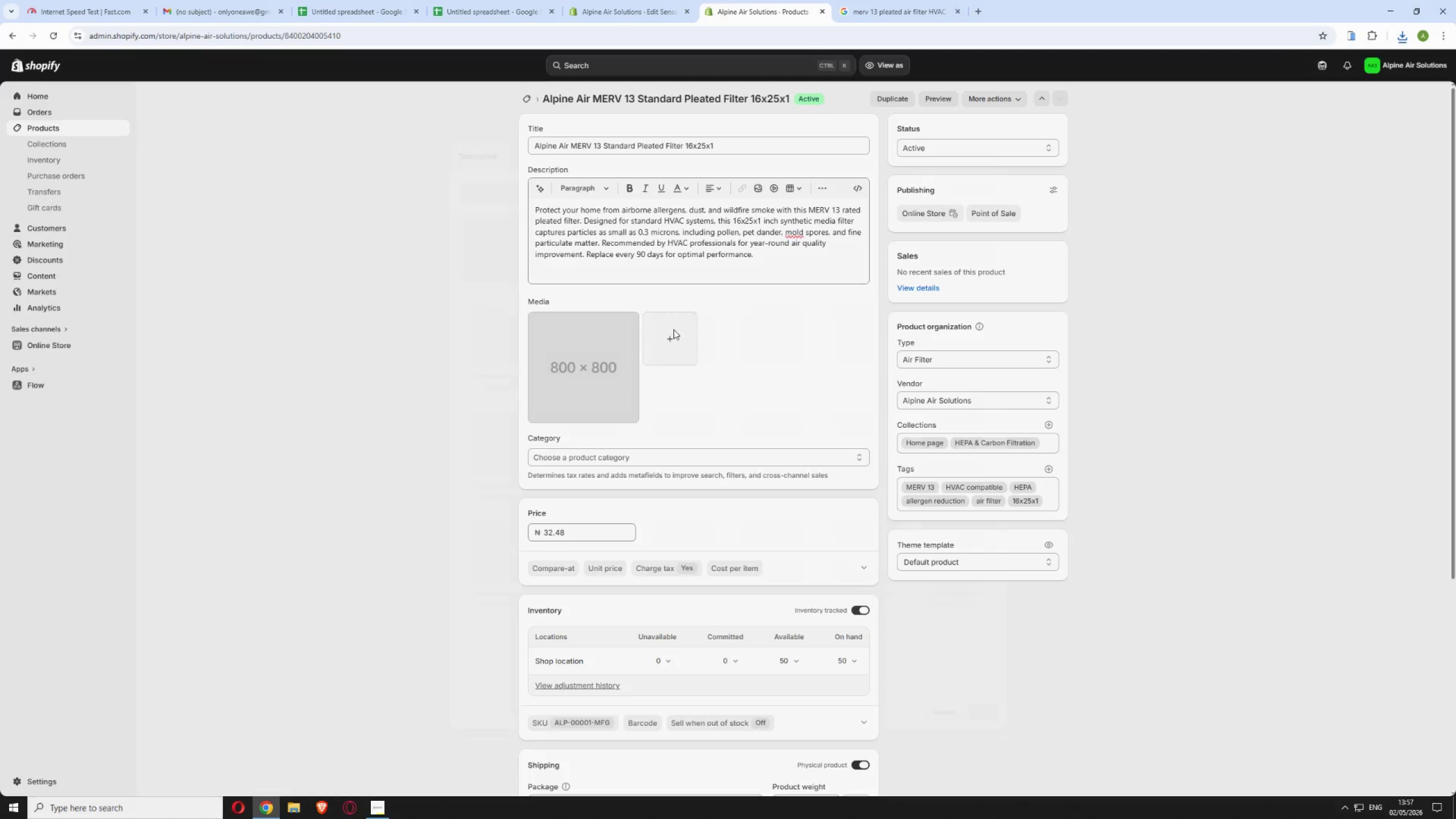 
wait(7.67)
 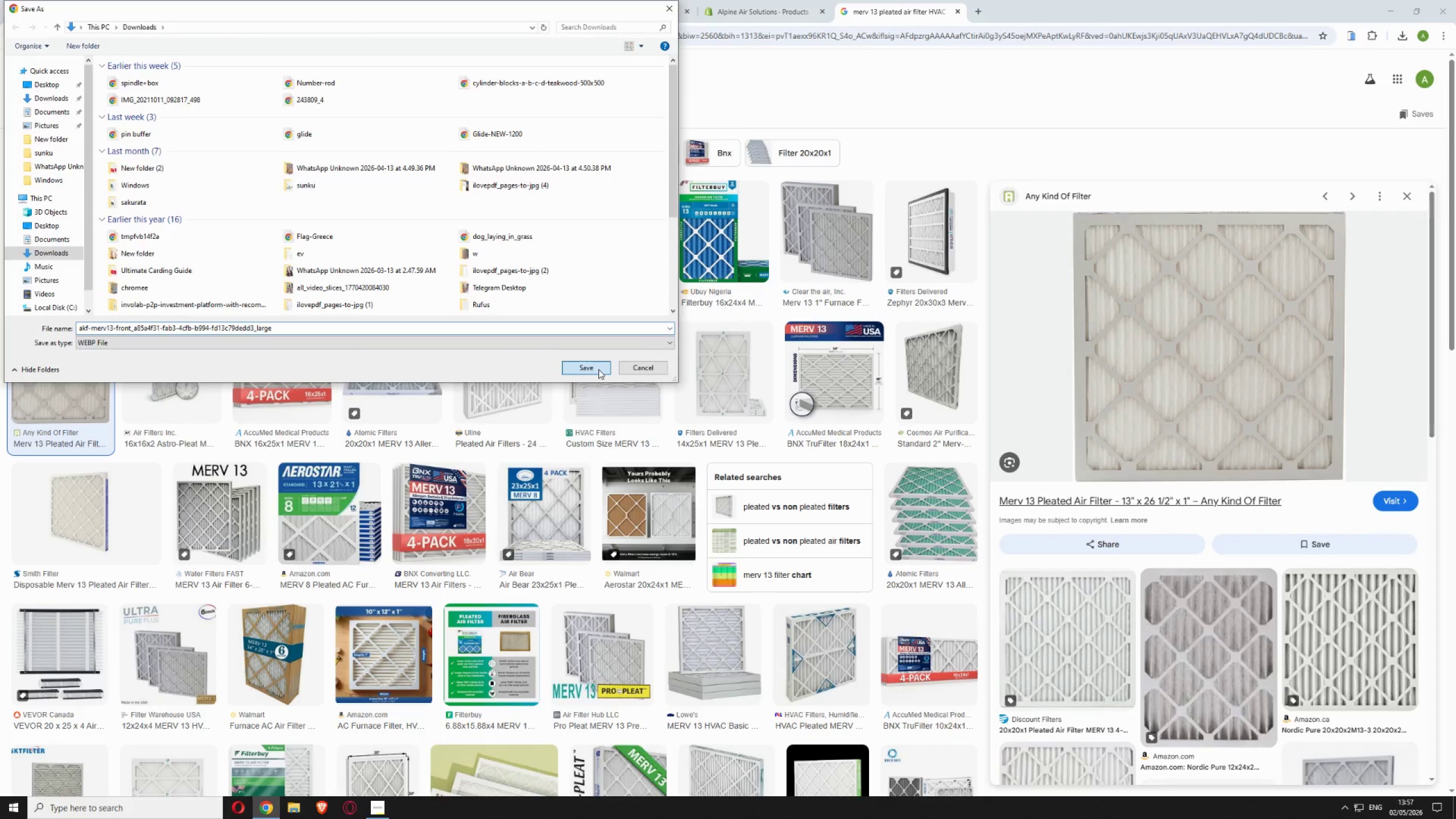 
left_click([682, 254])
 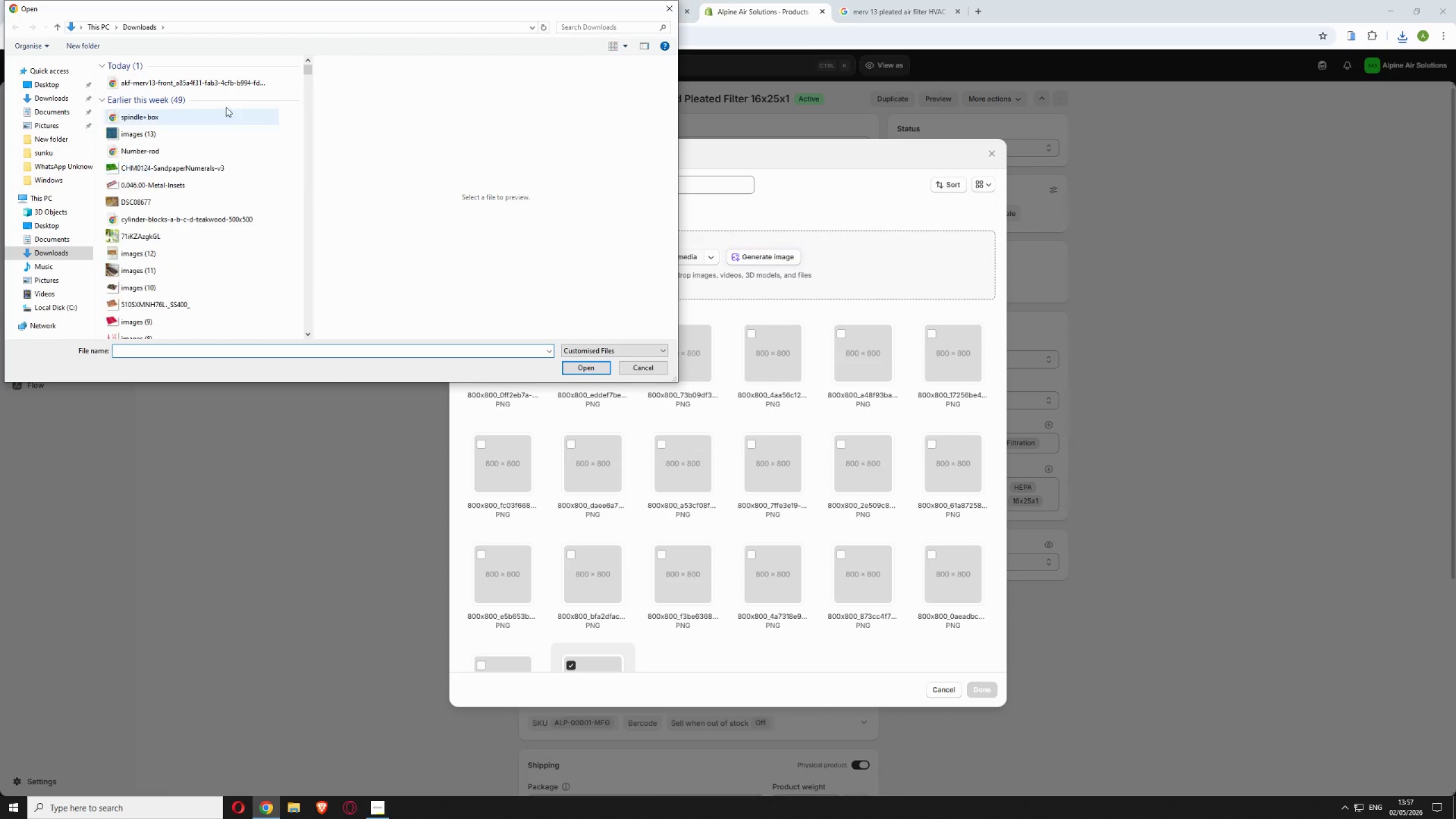 
left_click([205, 81])
 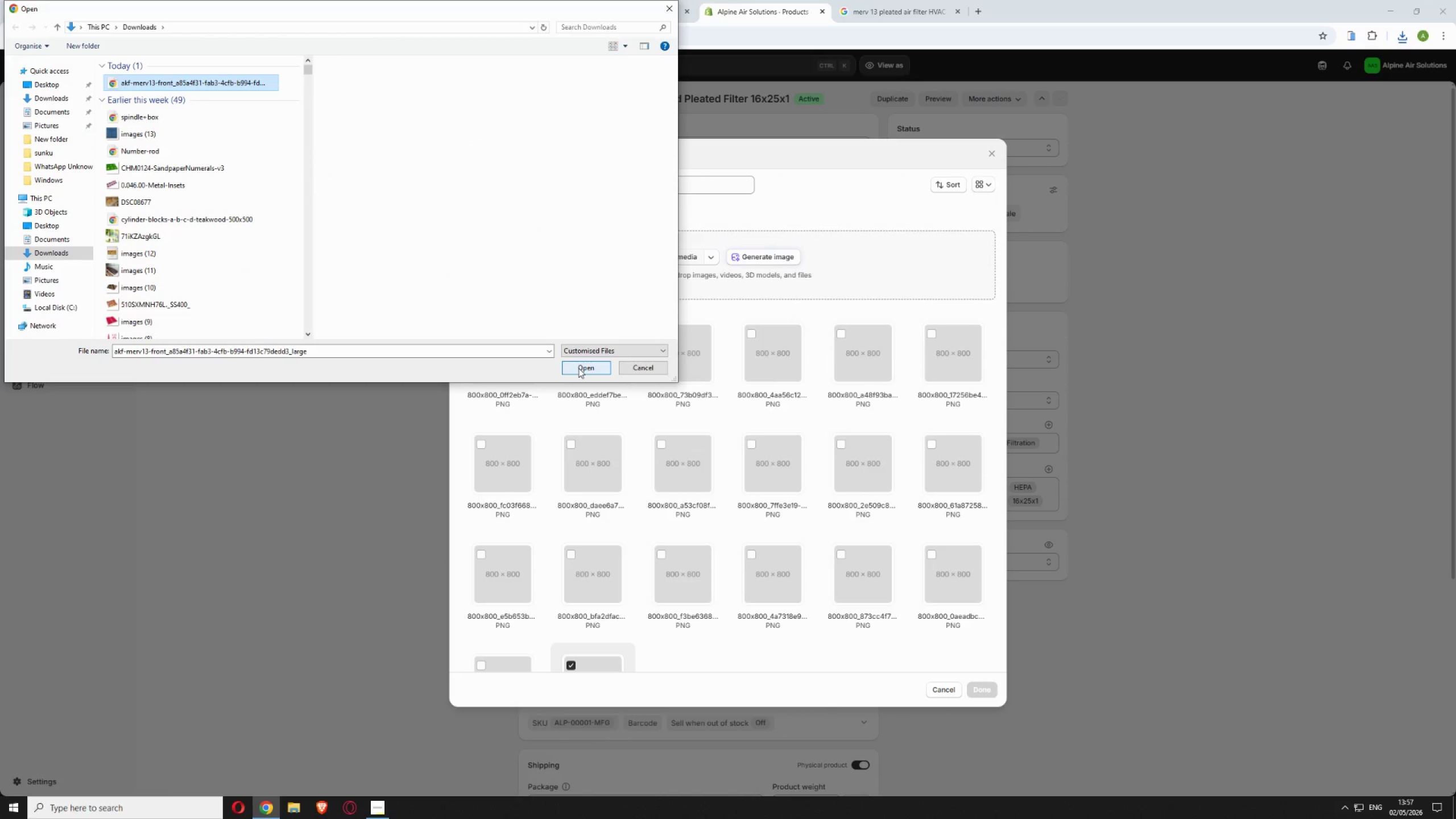 
left_click([578, 368])
 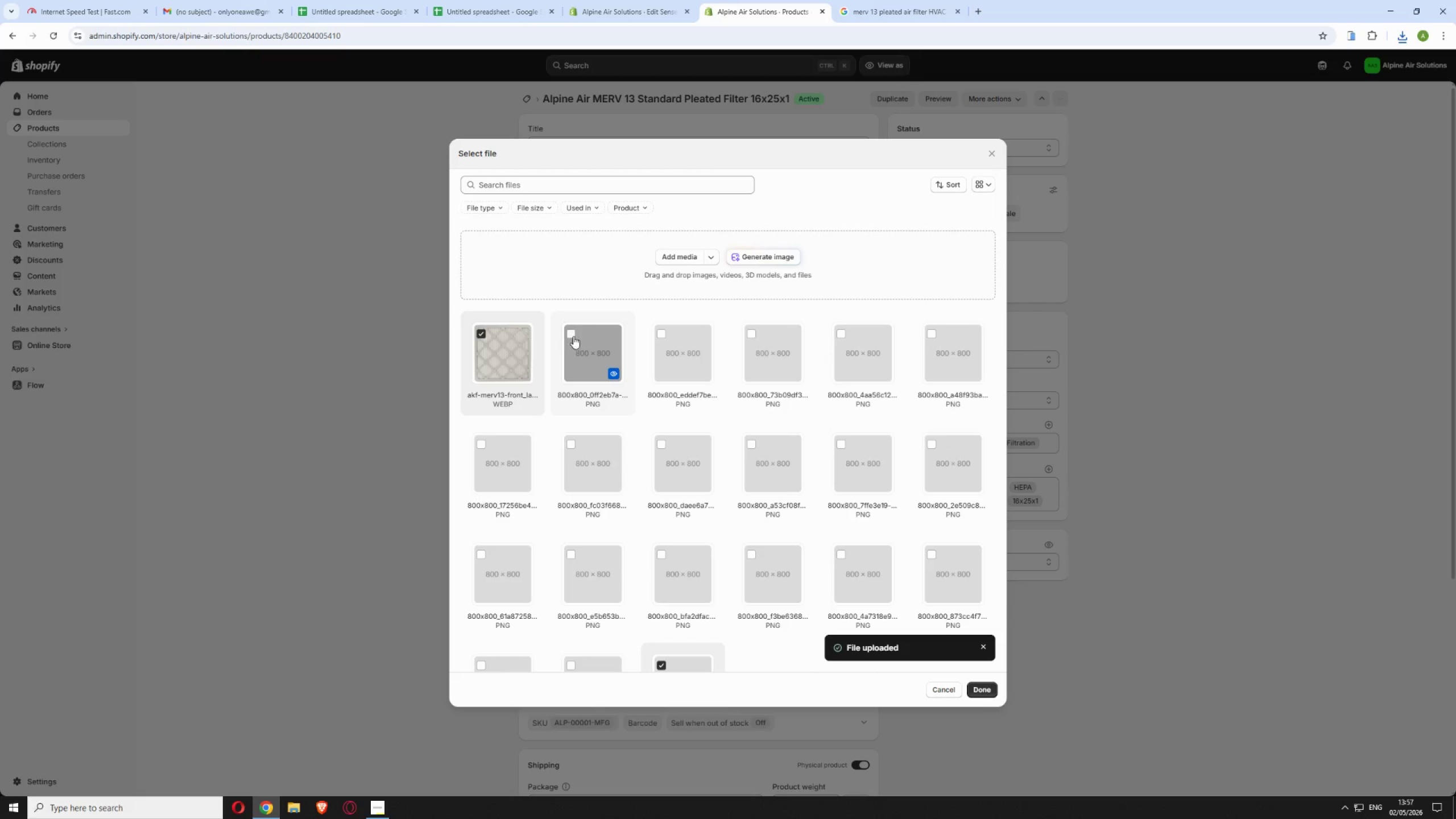 
wait(7.48)
 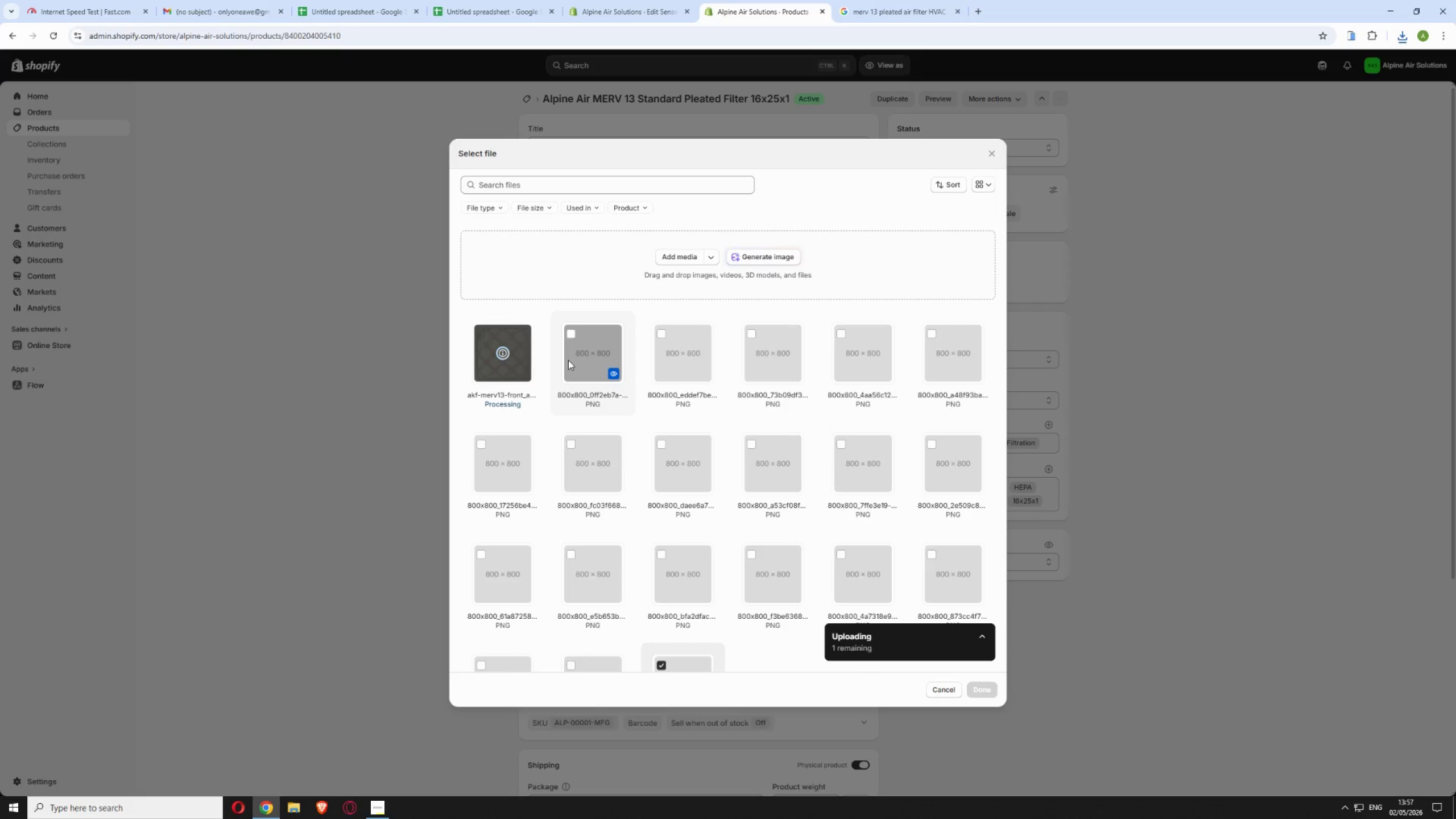 
left_click([979, 685])
 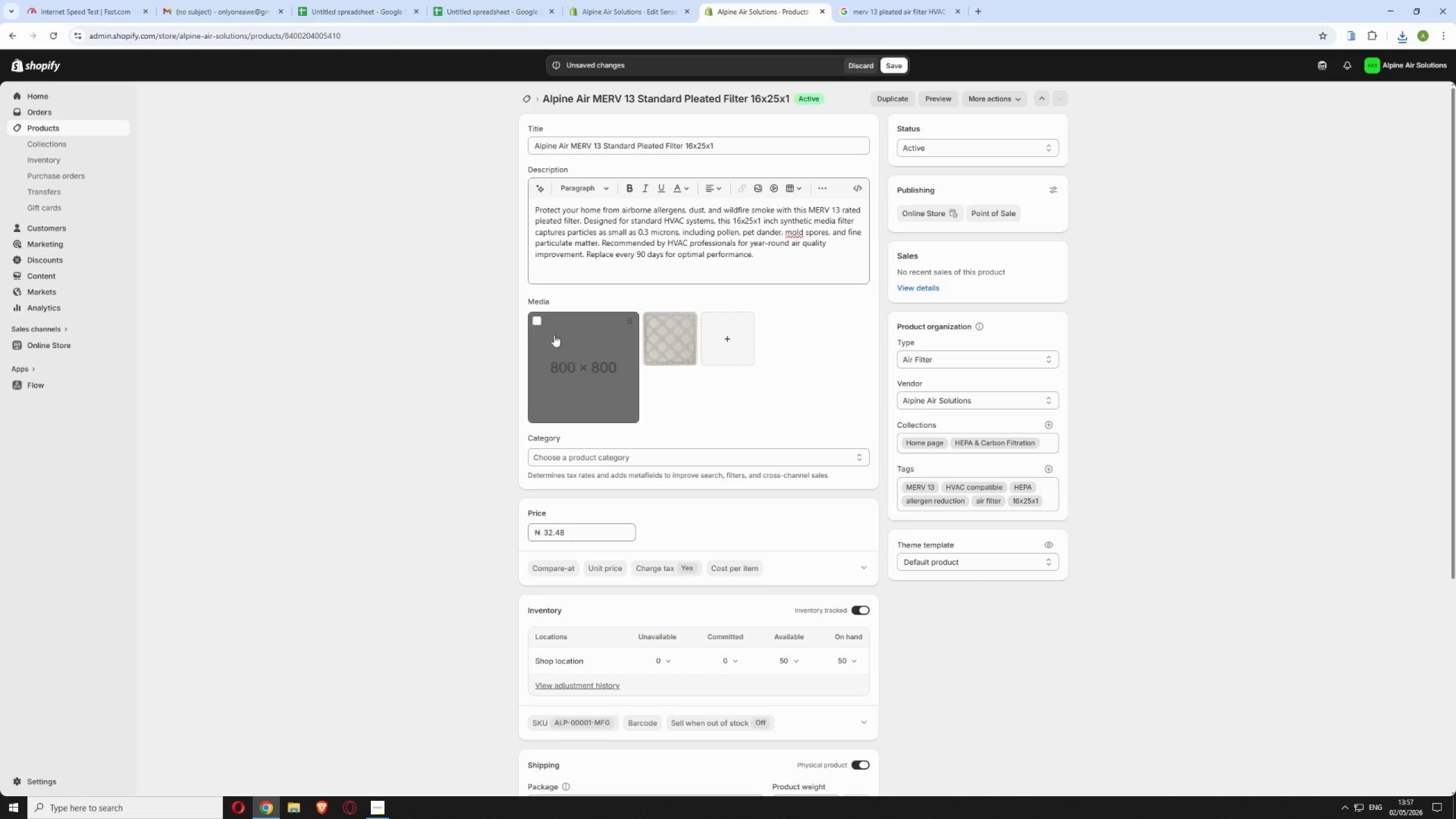 
left_click([533, 320])
 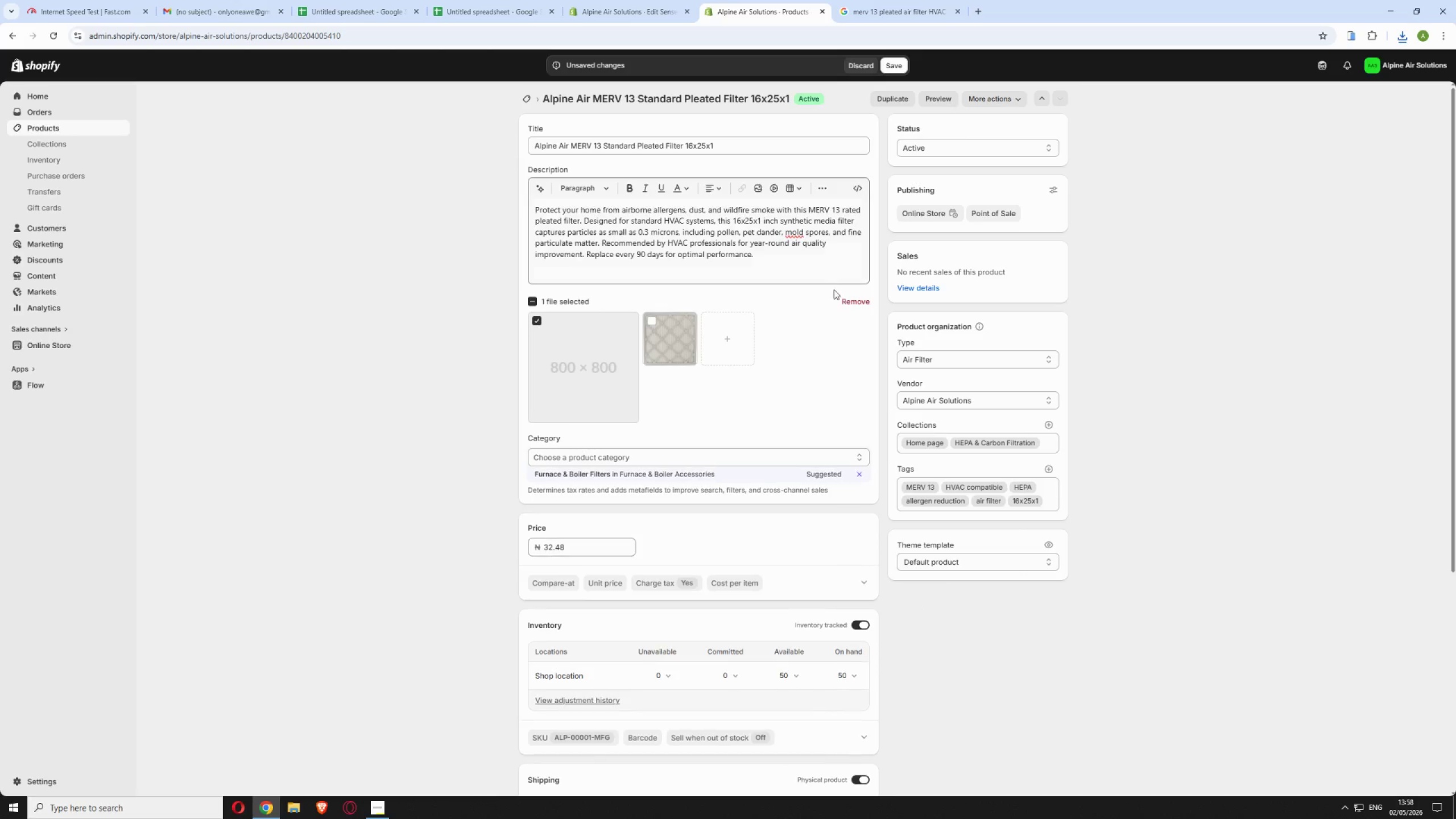 
left_click([857, 300])
 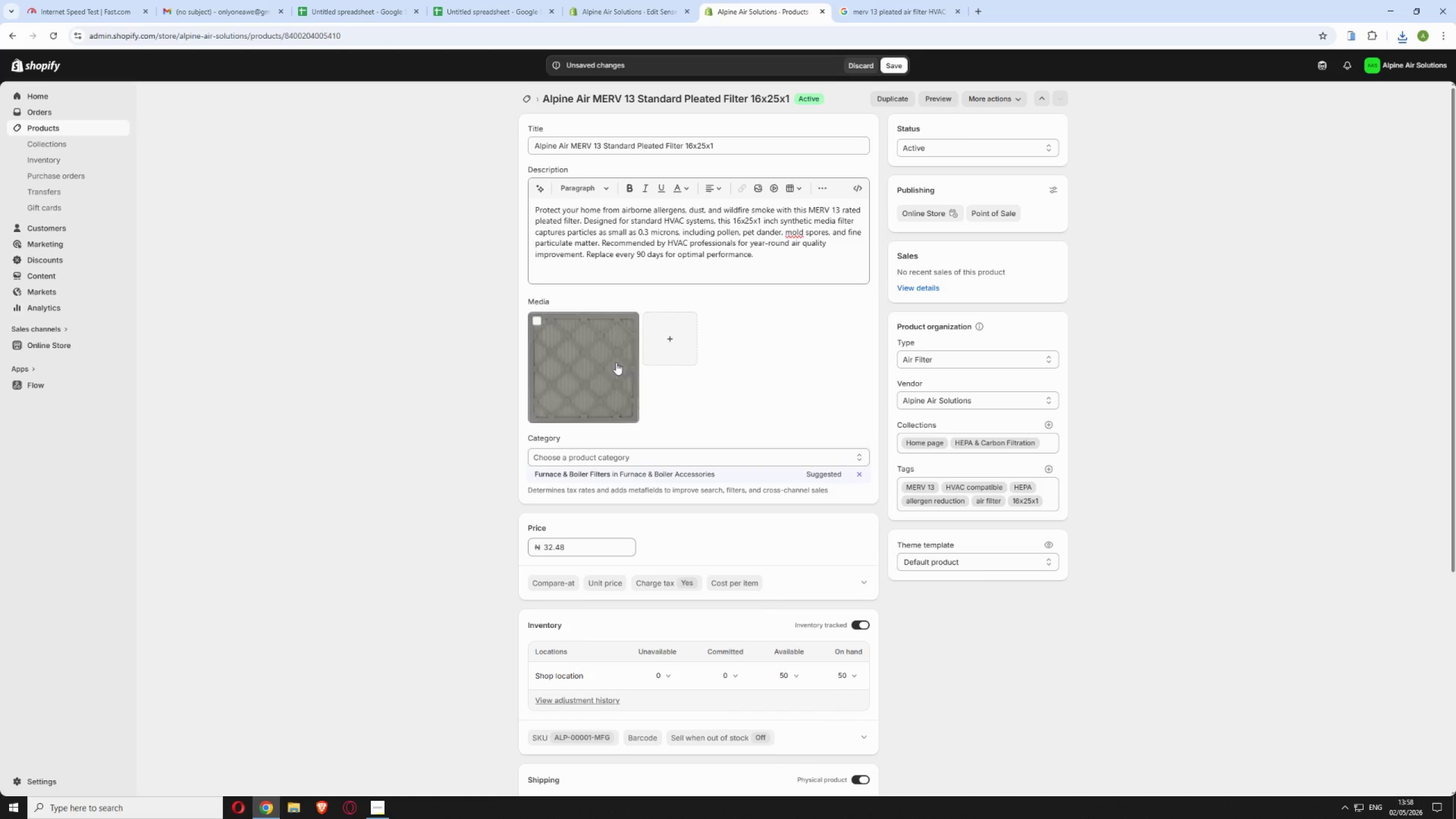 
left_click([594, 363])
 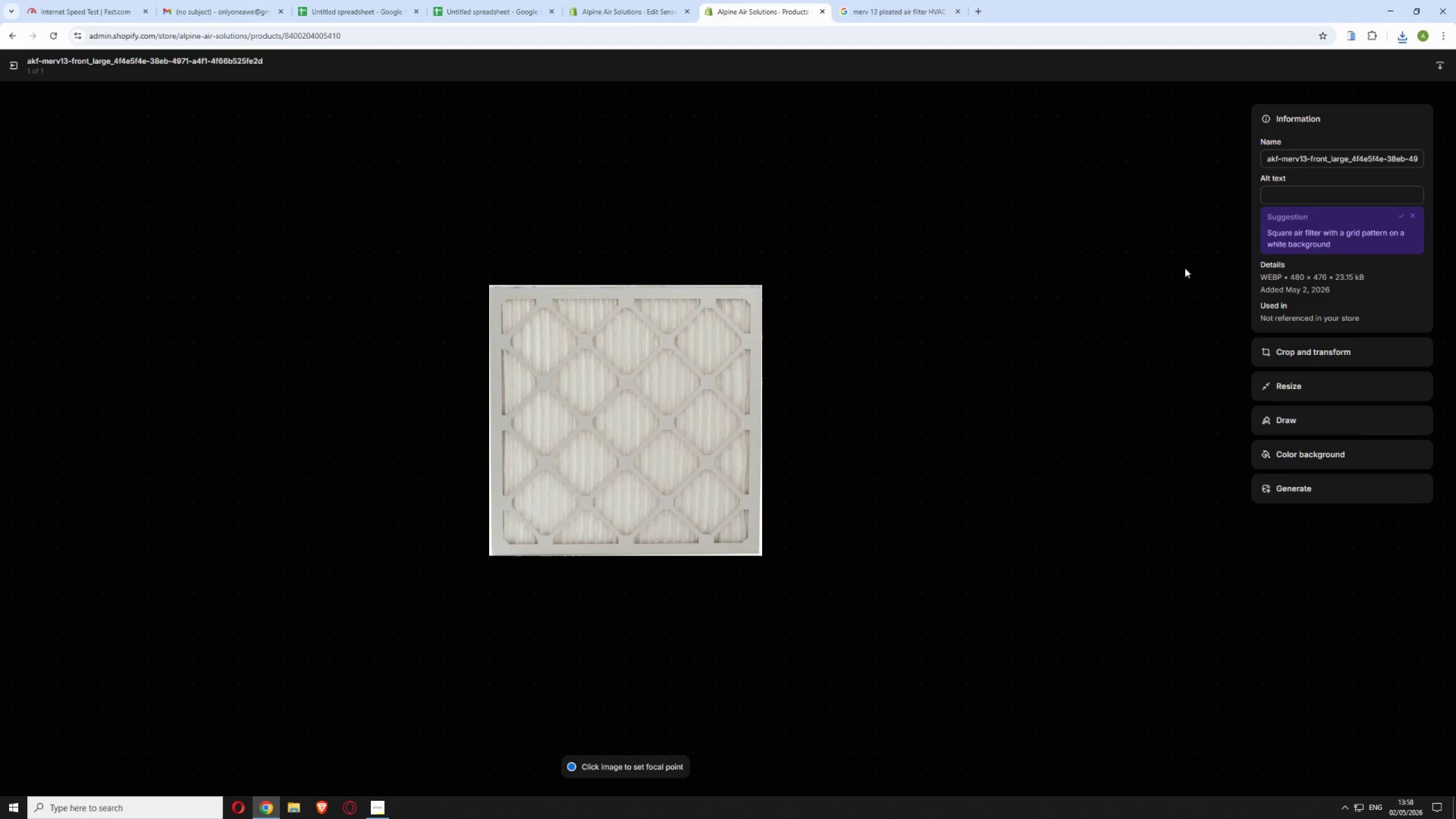 
left_click([1302, 190])
 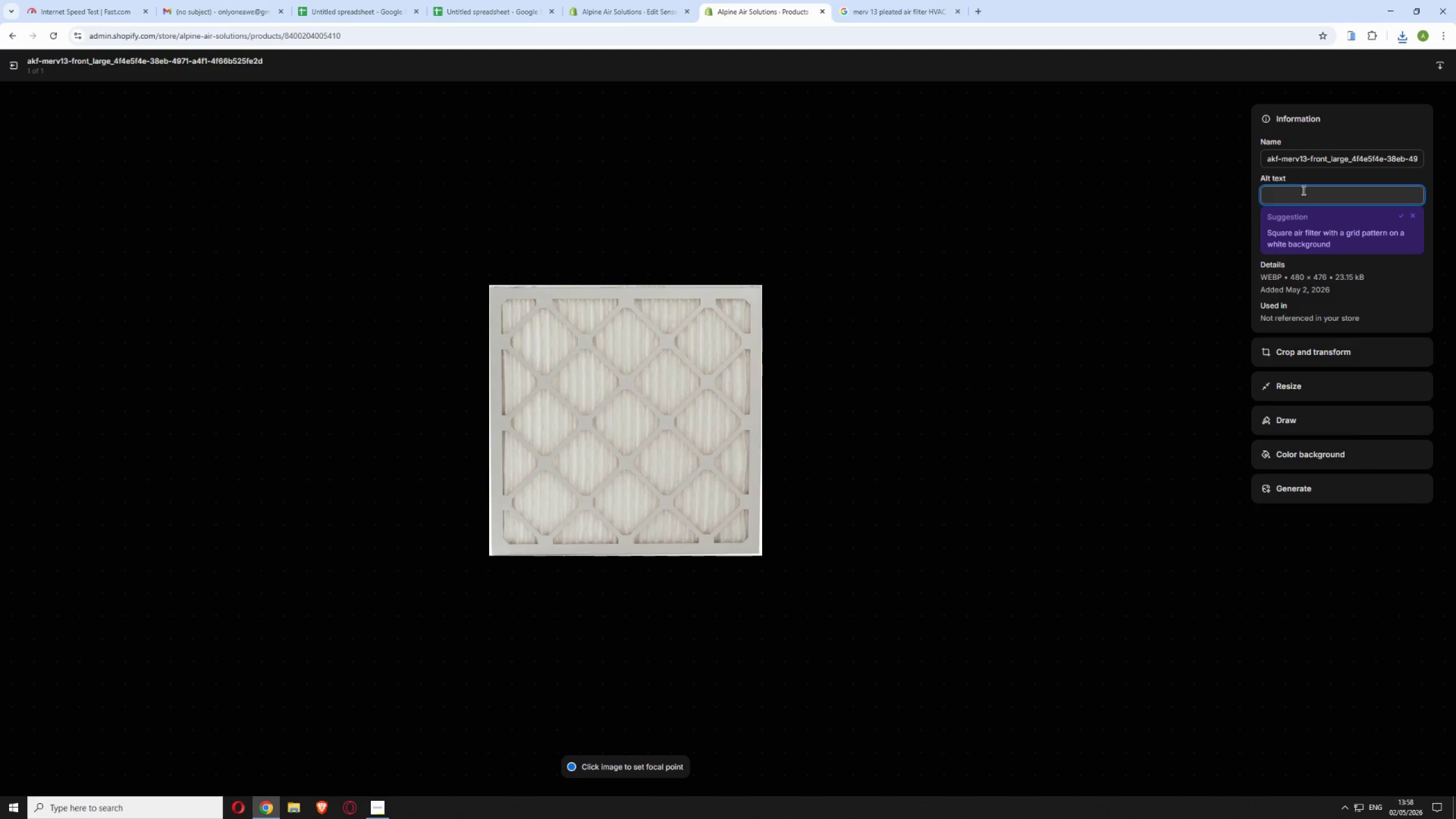 
type(Alpine Air Solutions MERV 13 pleated air filter 16x25x1 inch HVAC compatible allergen reduction wildfire smoke protection)
 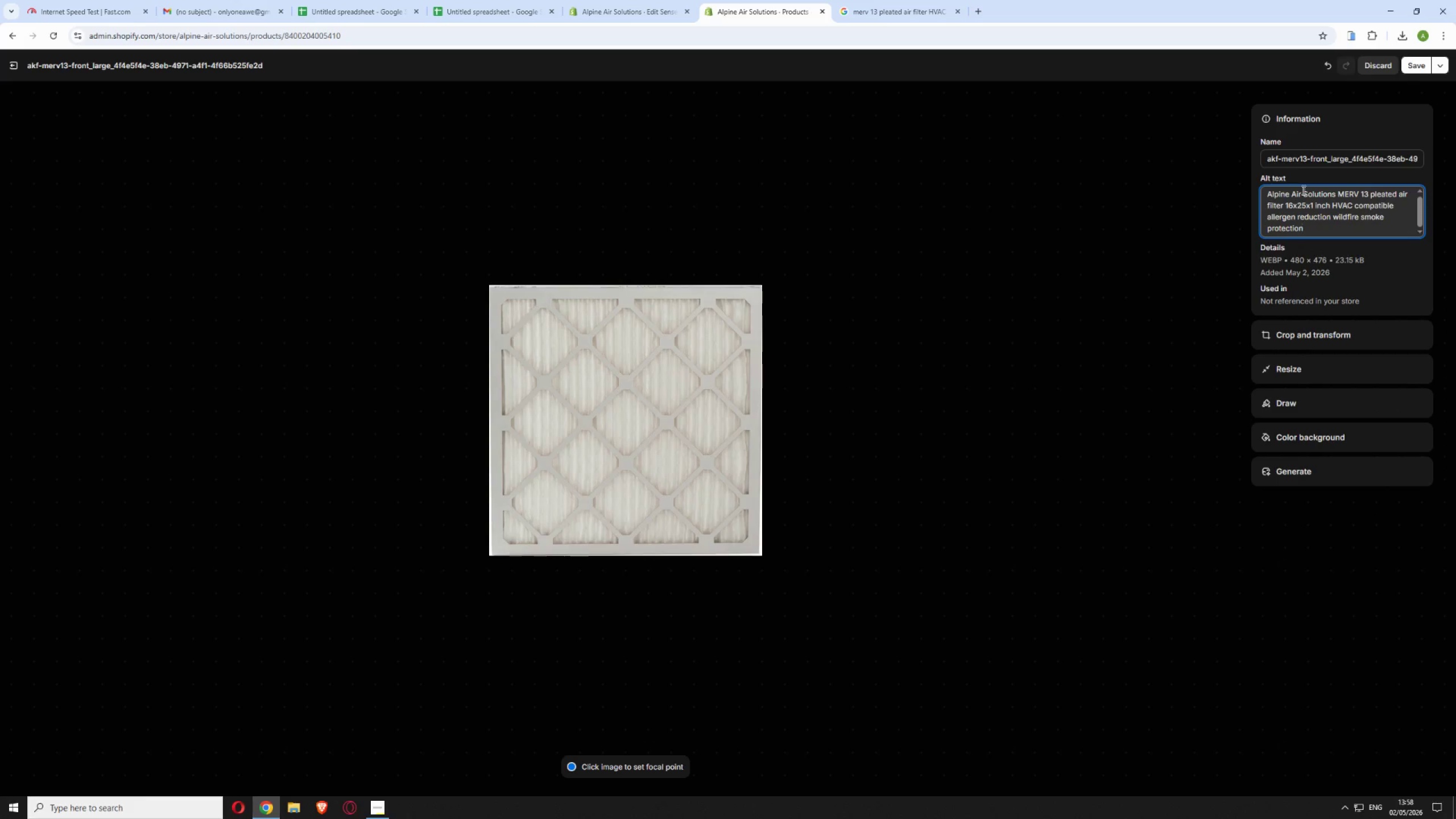 
left_click([1415, 61])
 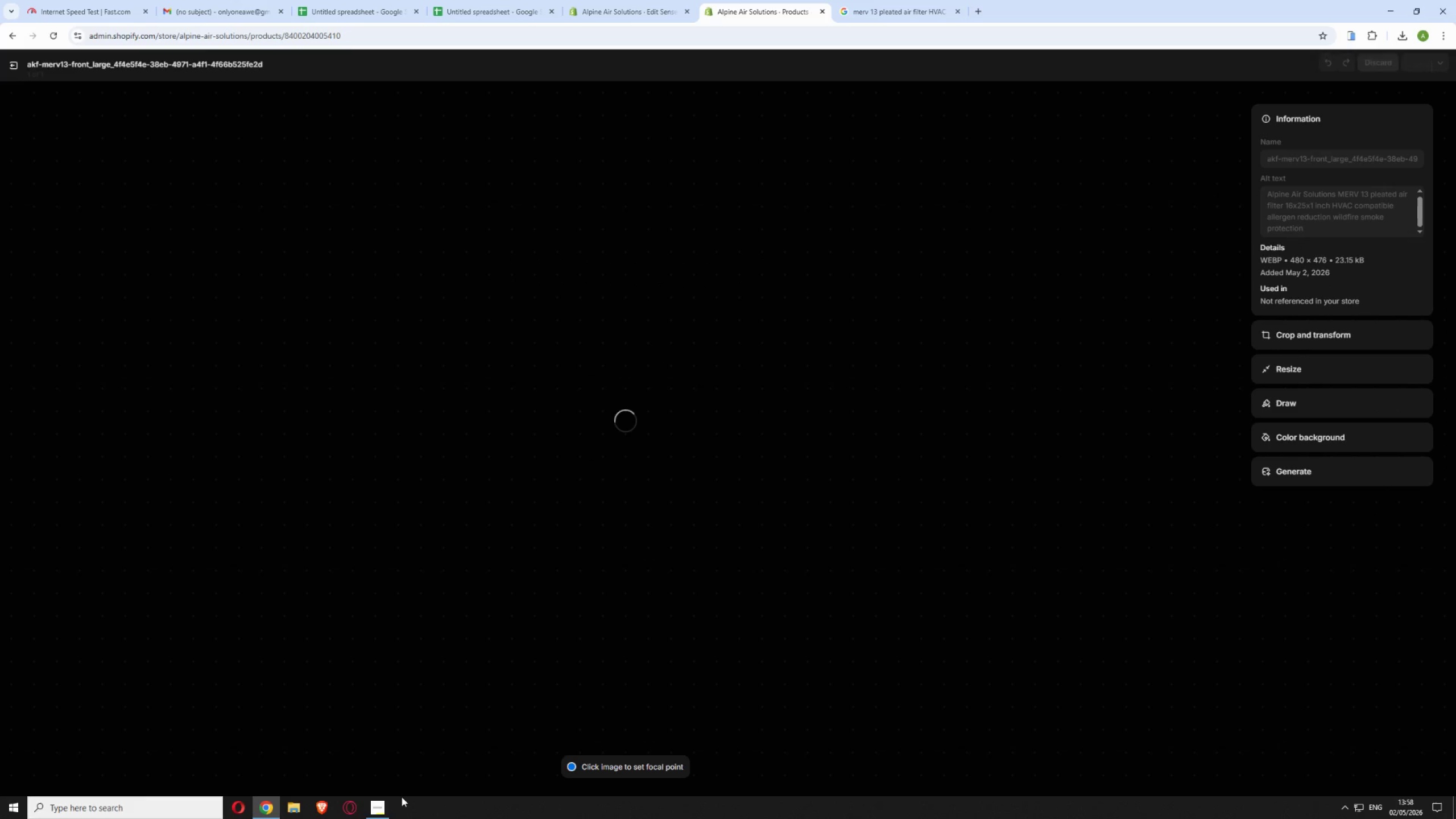 
left_click([380, 805])